 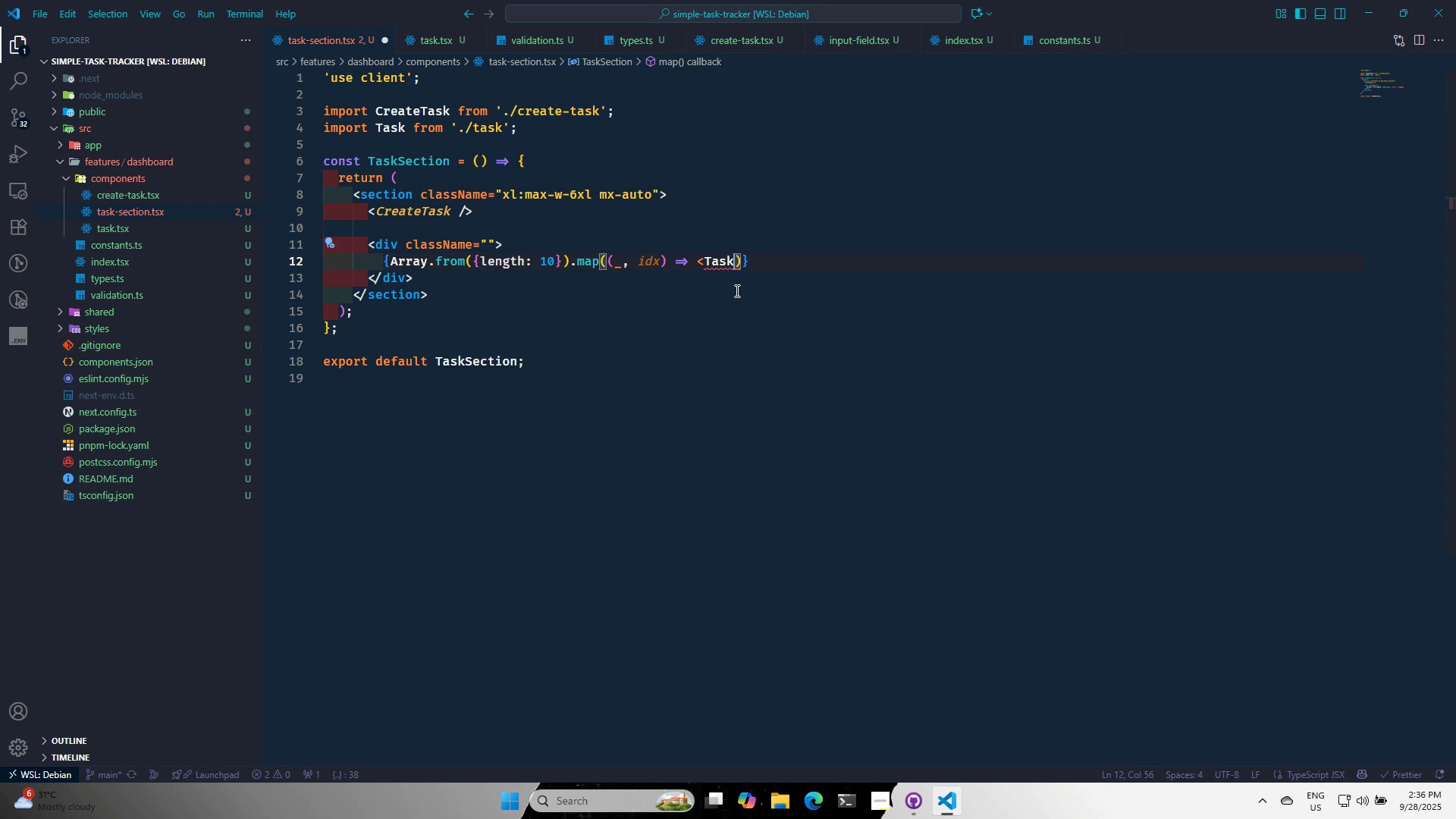 
key(Space)
 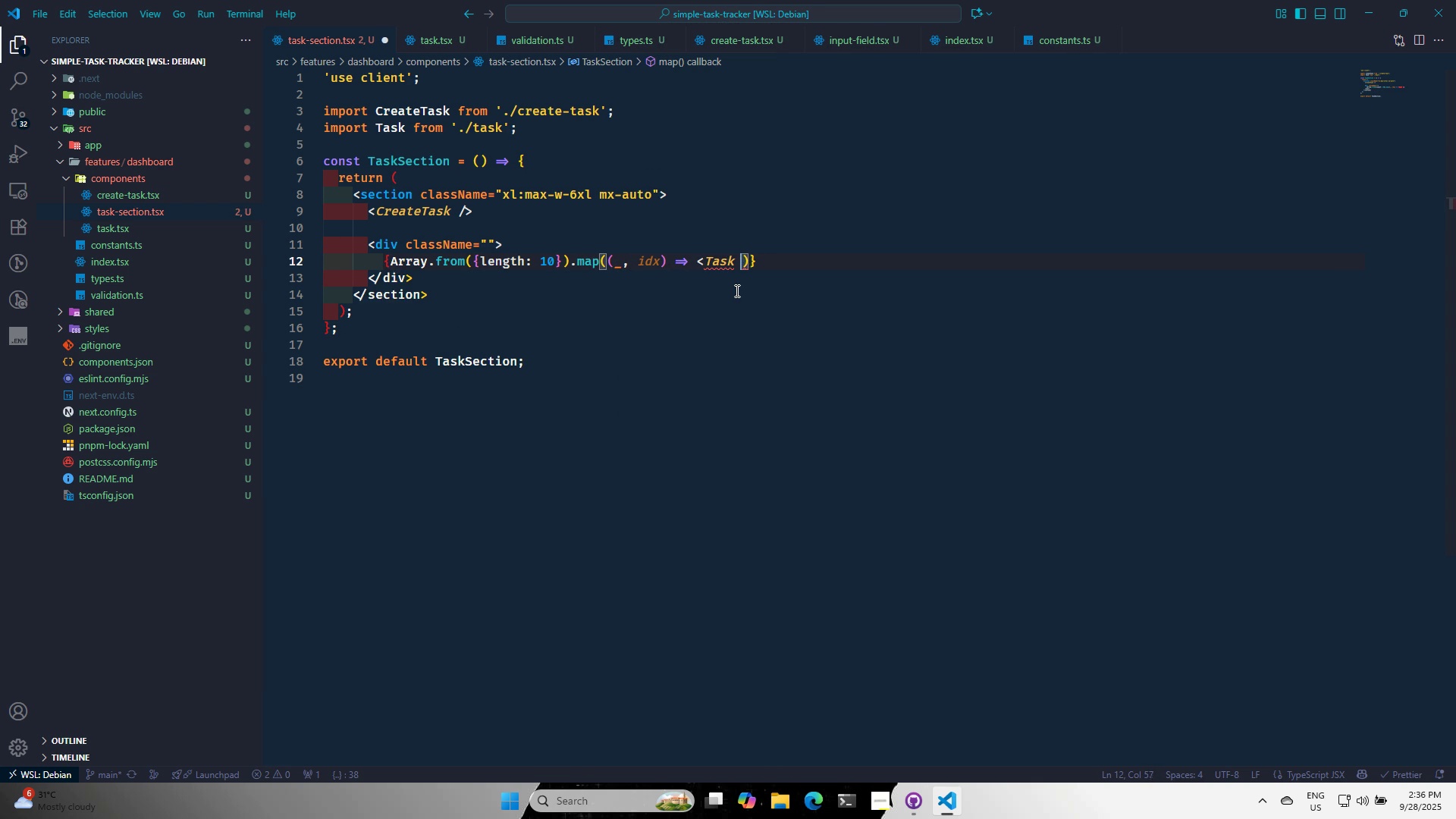 
key(Slash)
 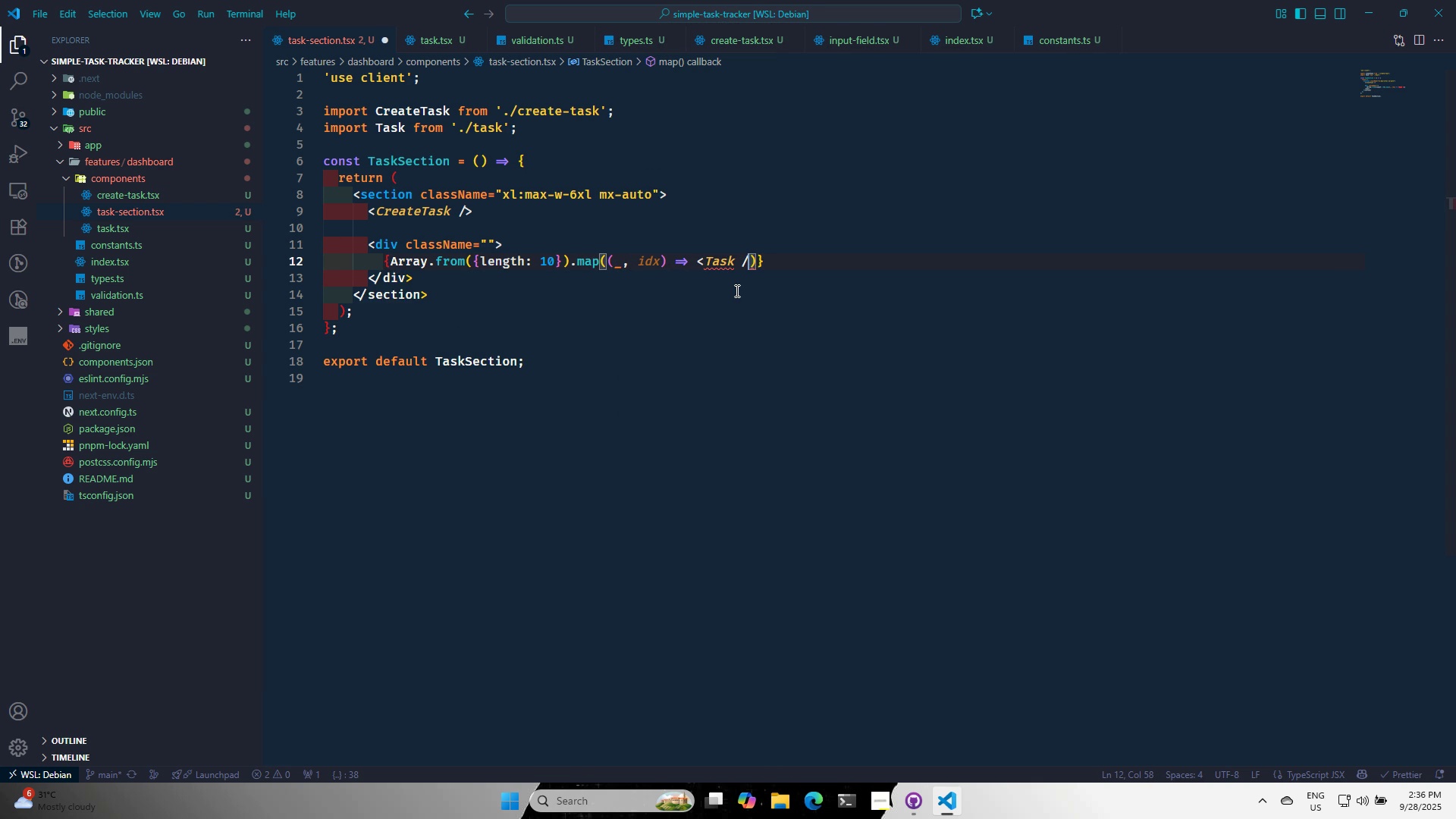 
key(Shift+ShiftRight)
 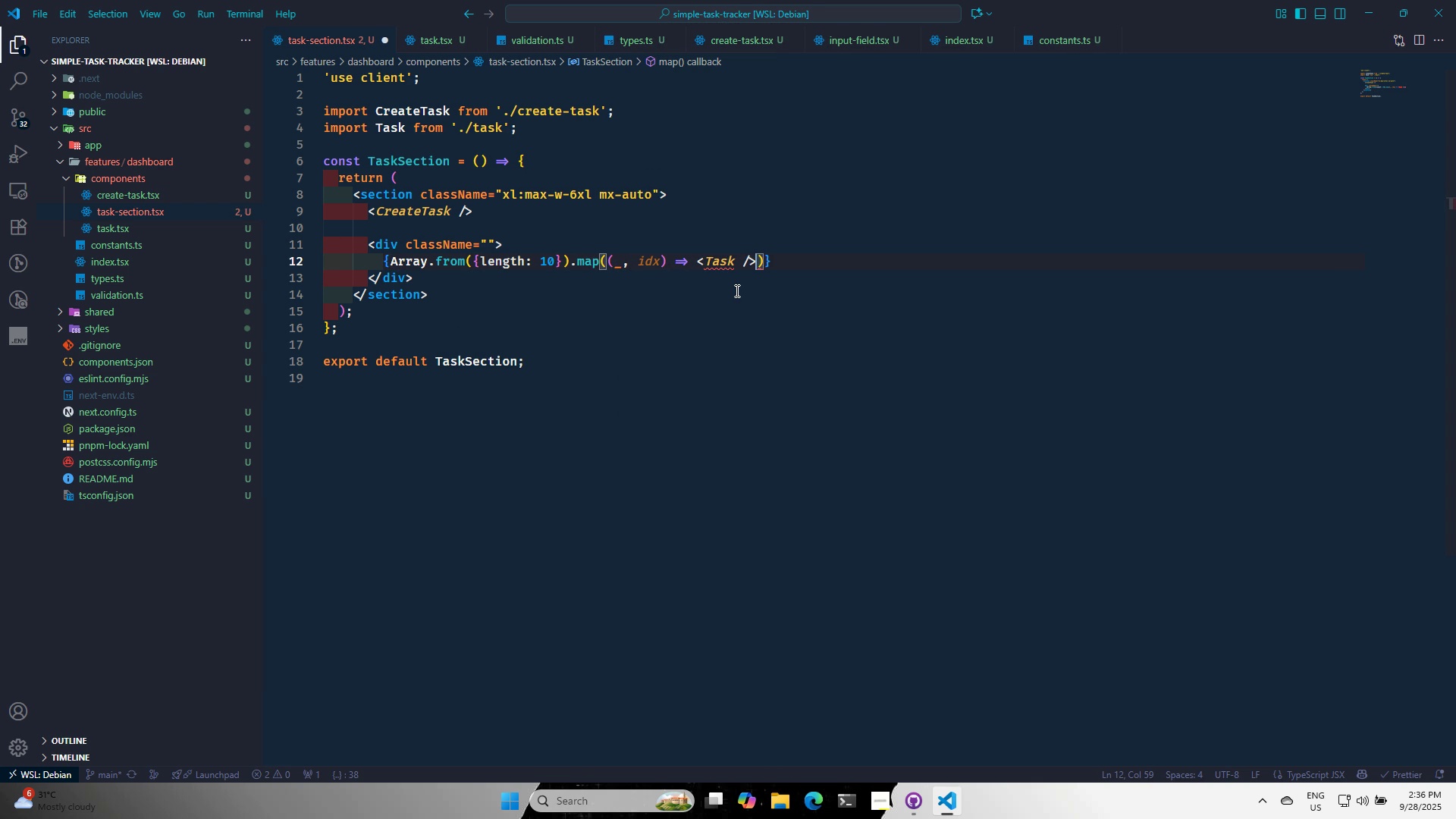 
key(Shift+Period)
 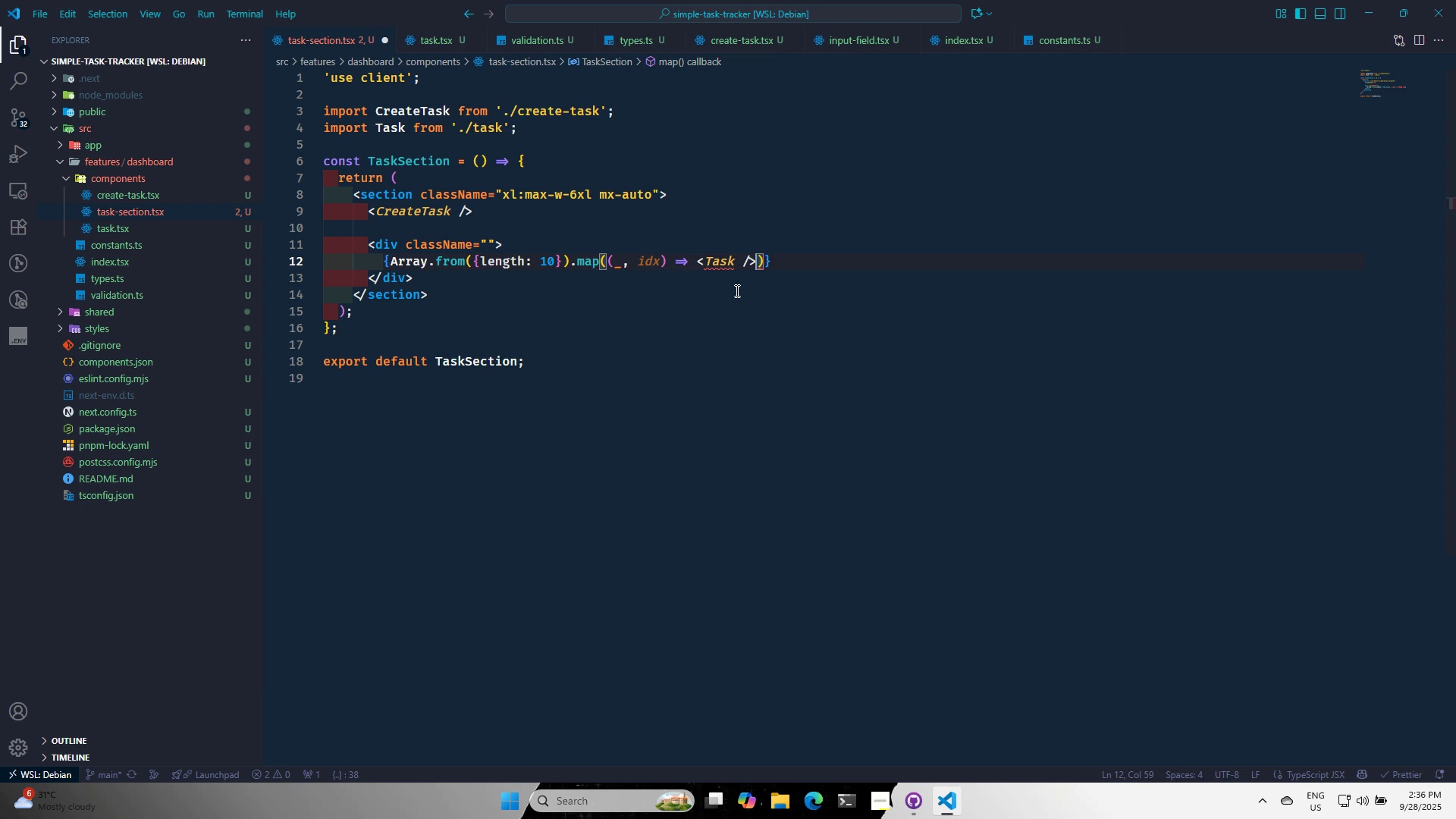 
key(ArrowLeft)
 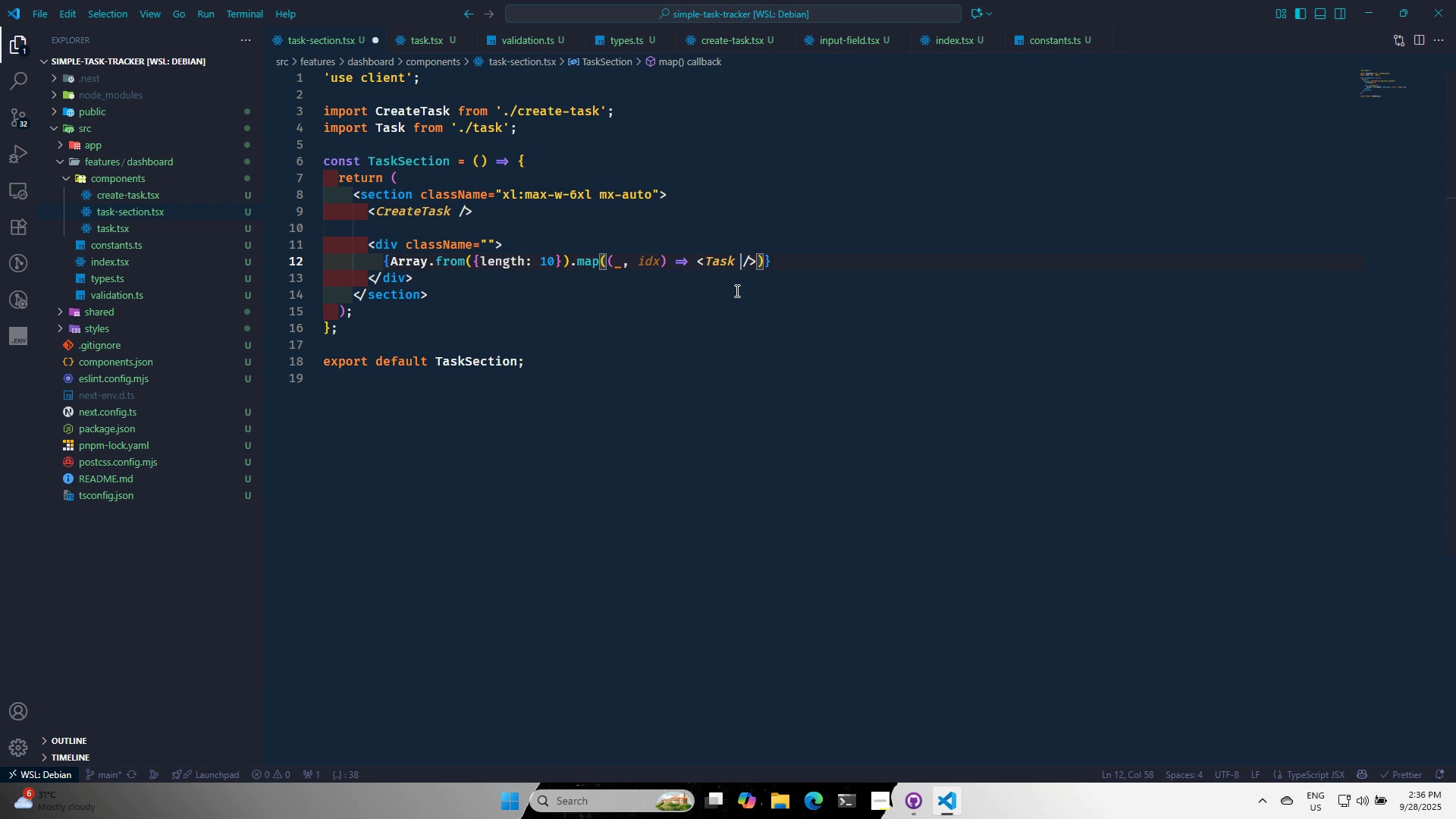 
key(ArrowLeft)
 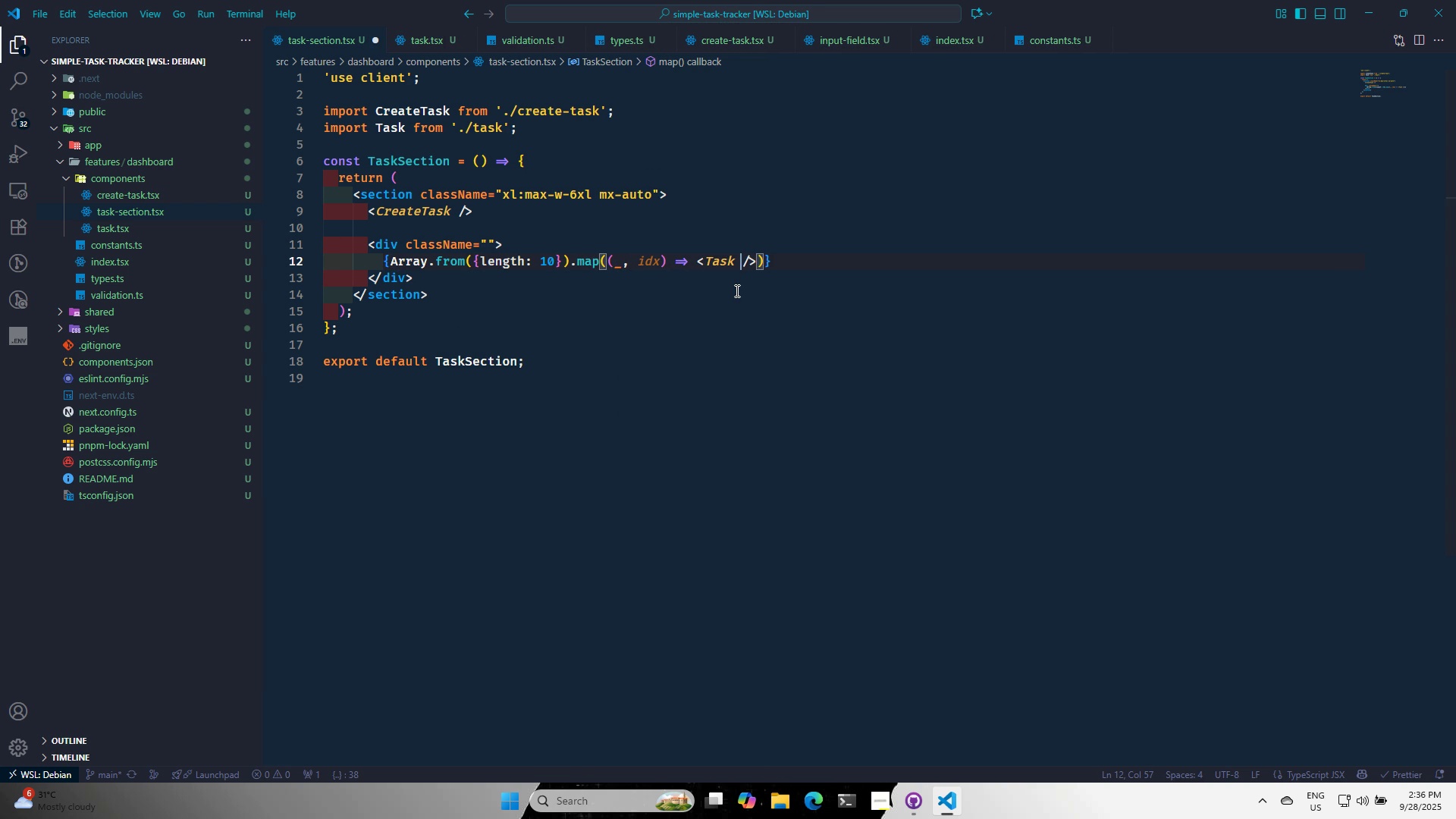 
key(ArrowLeft)
 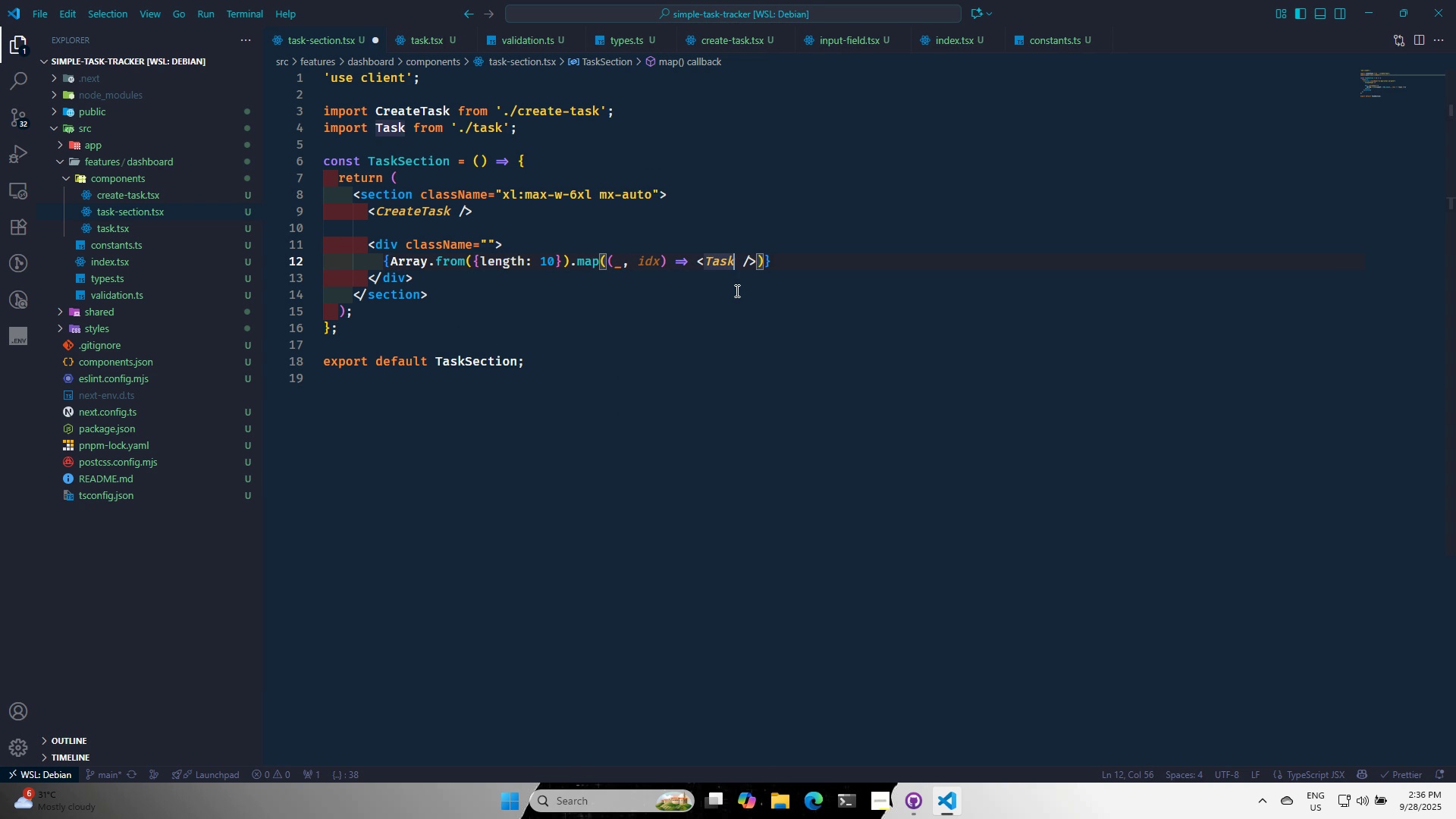 
key(Space)
 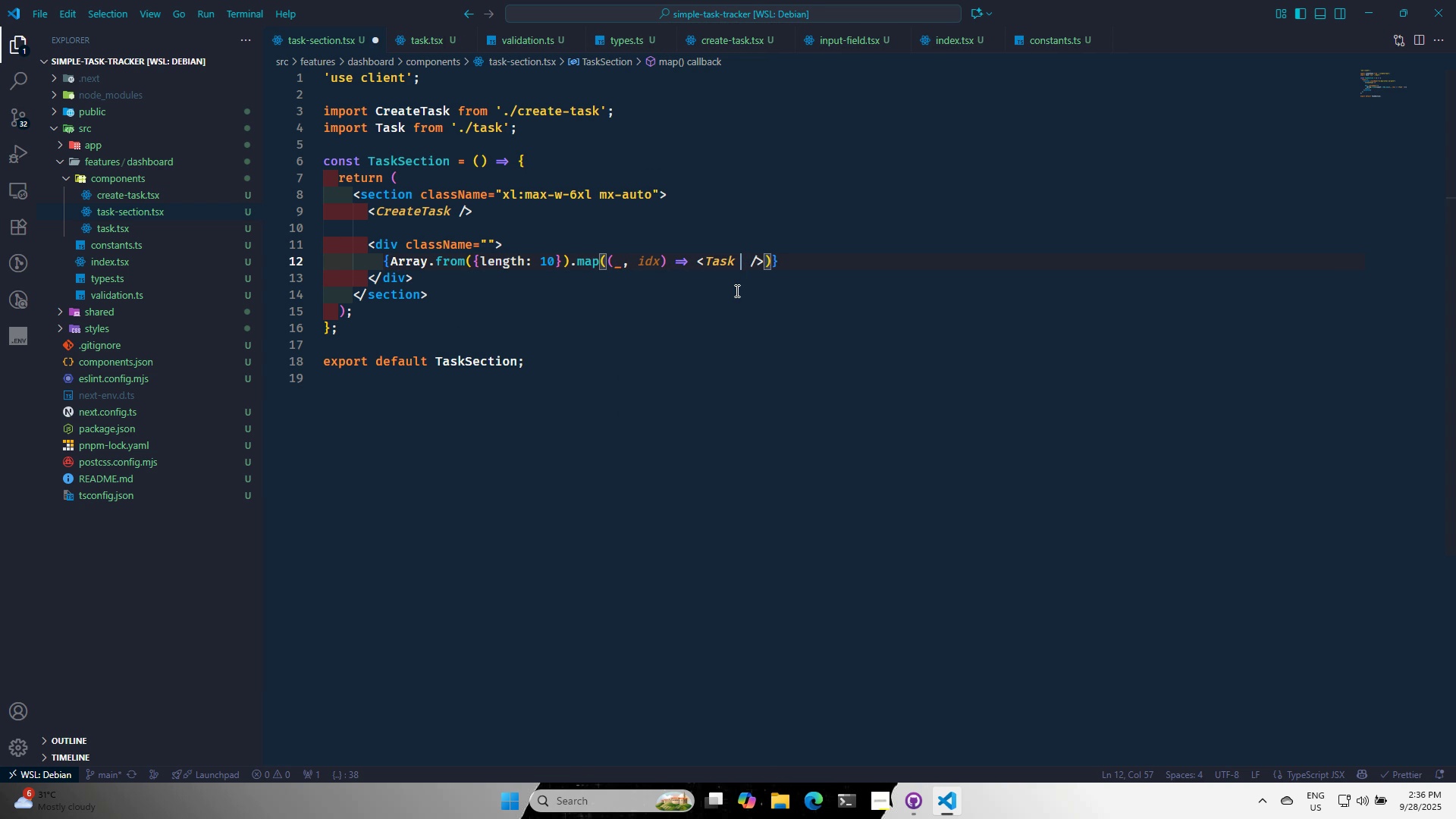 
key(K)
 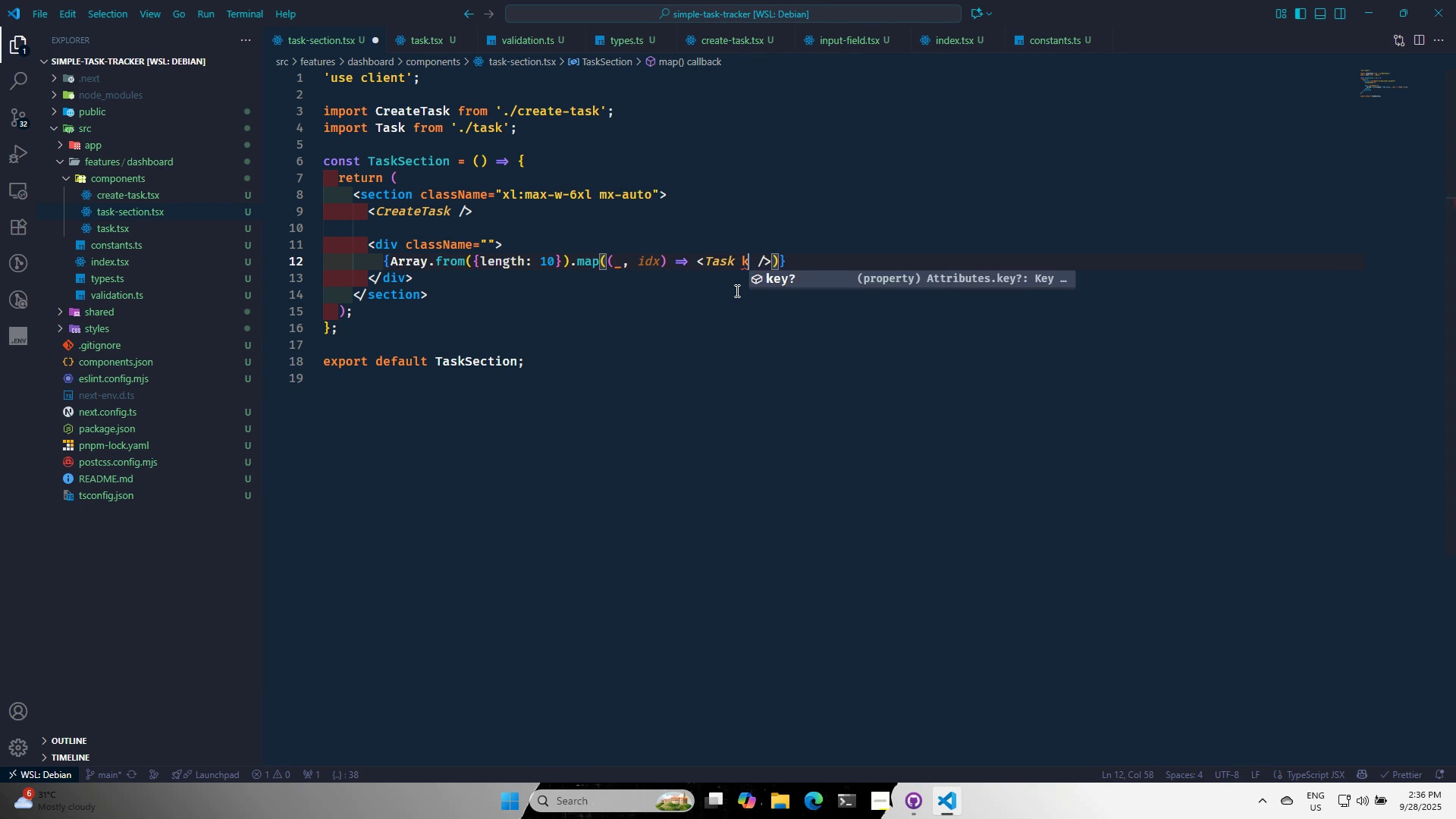 
key(Enter)
 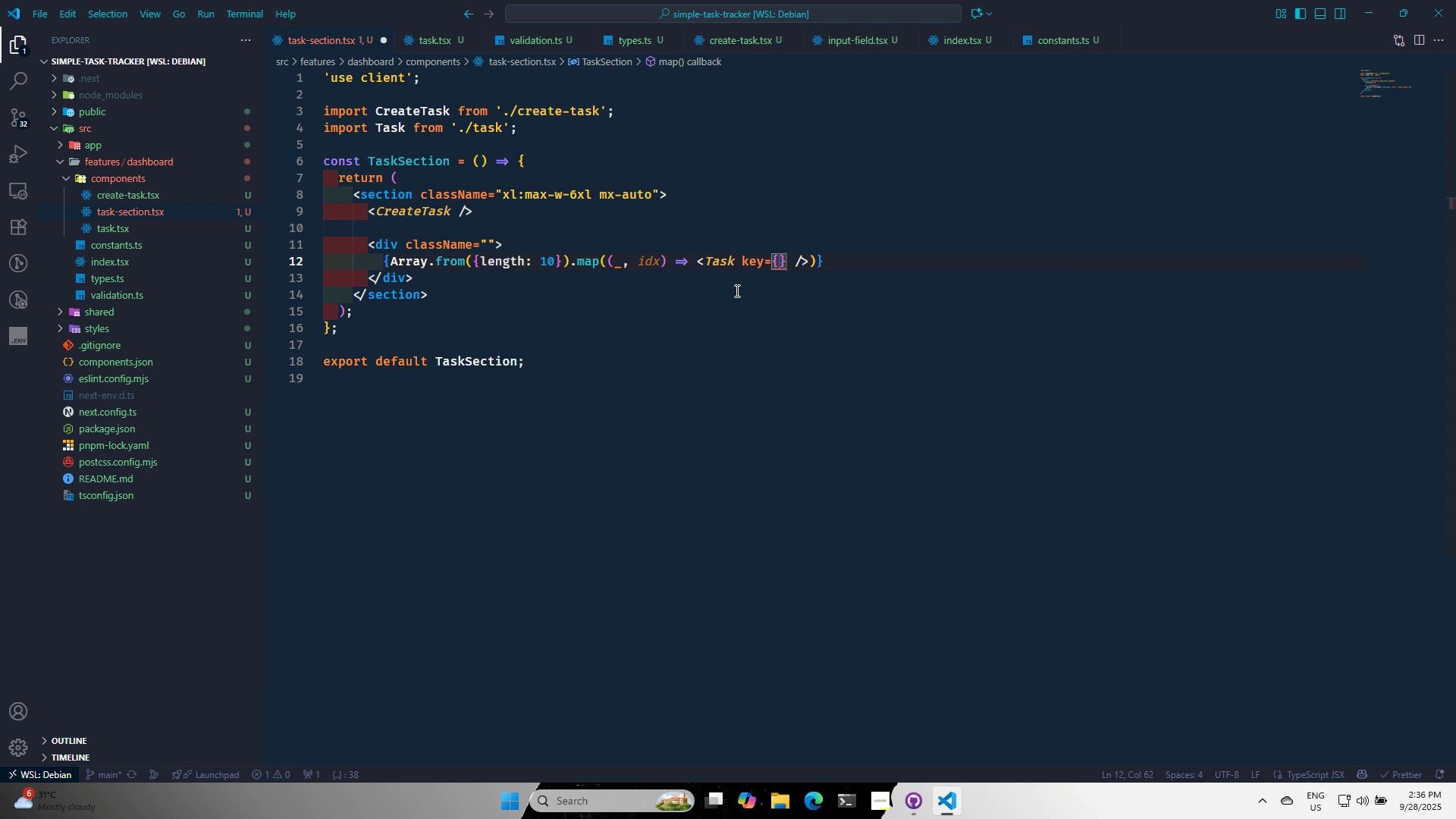 
type(IDX)
 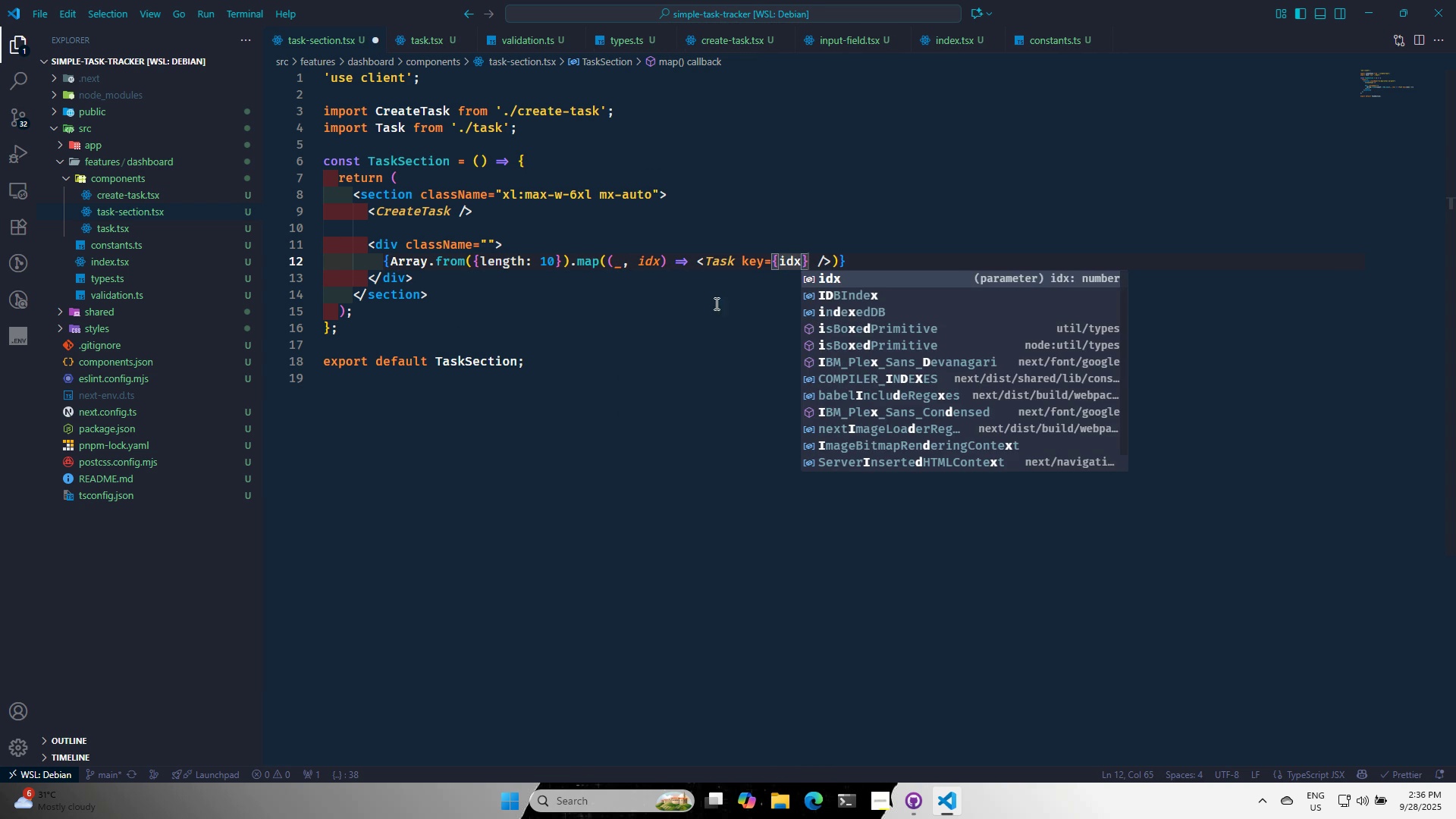 
left_click([672, 354])